 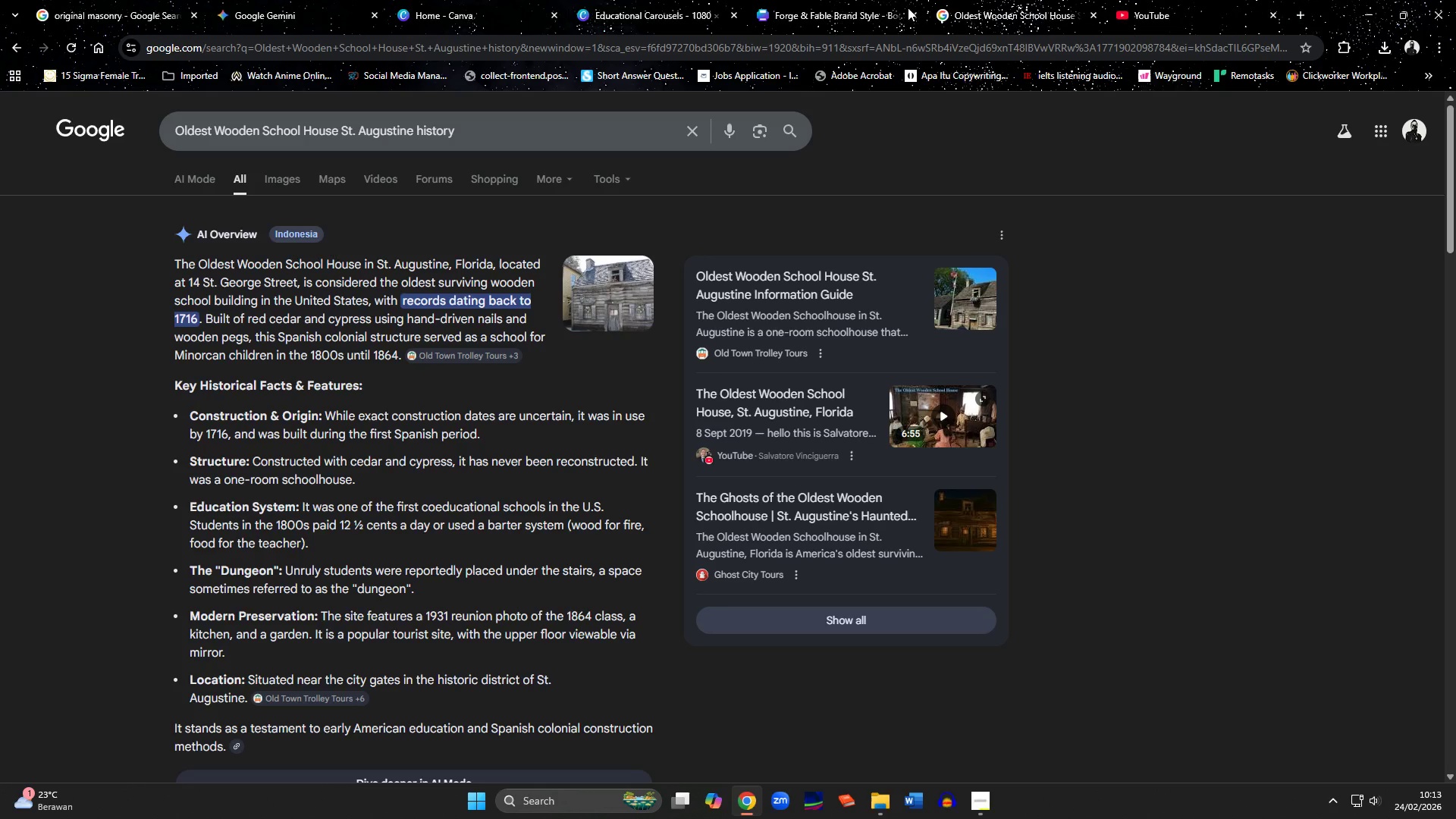 
left_click_drag(start_coordinate=[488, 127], to_coordinate=[143, 139])
 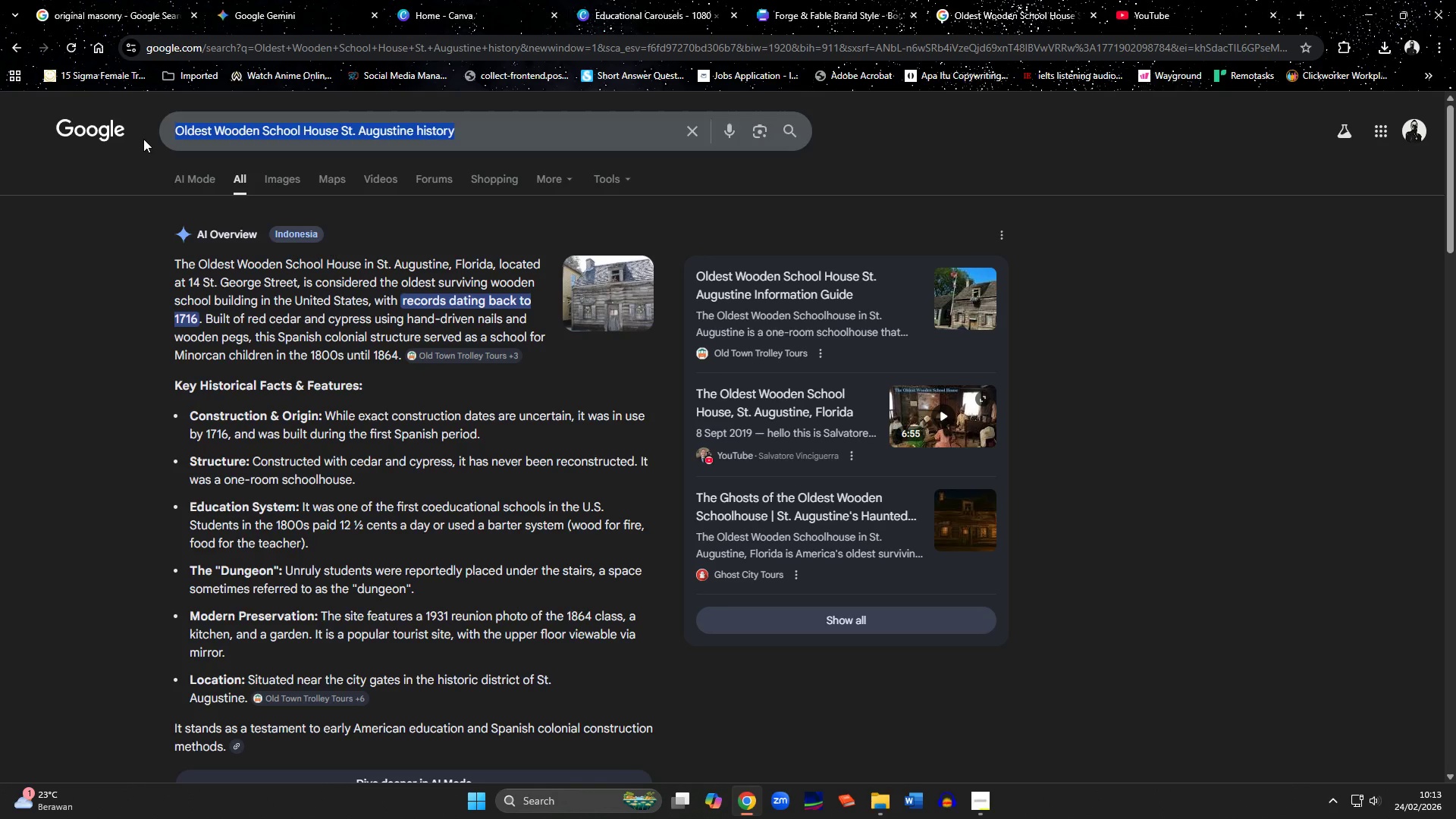 
type(exposed timer)
key(Backspace)
key(Backspace)
type(ber)
 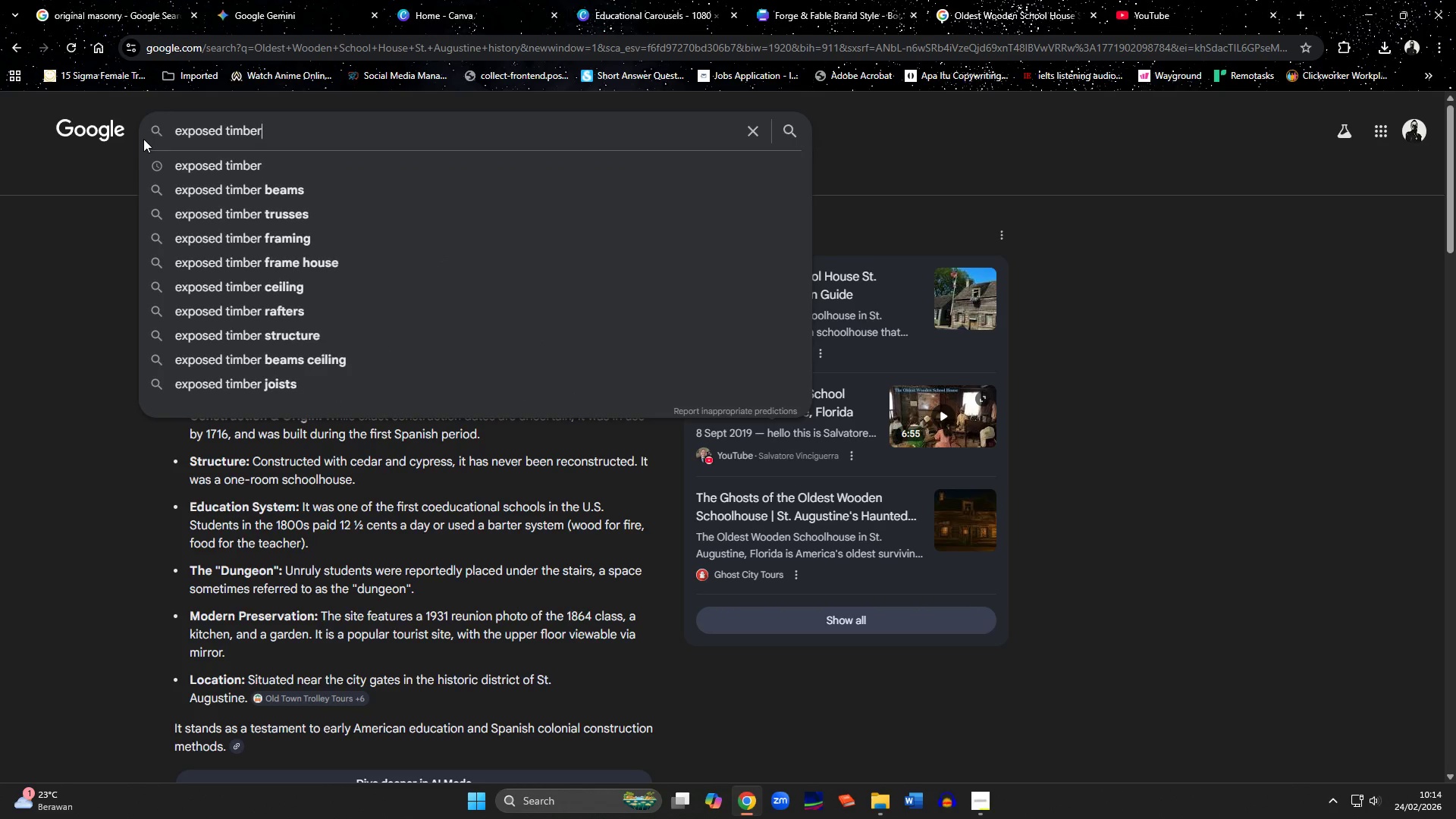 
key(Enter)
 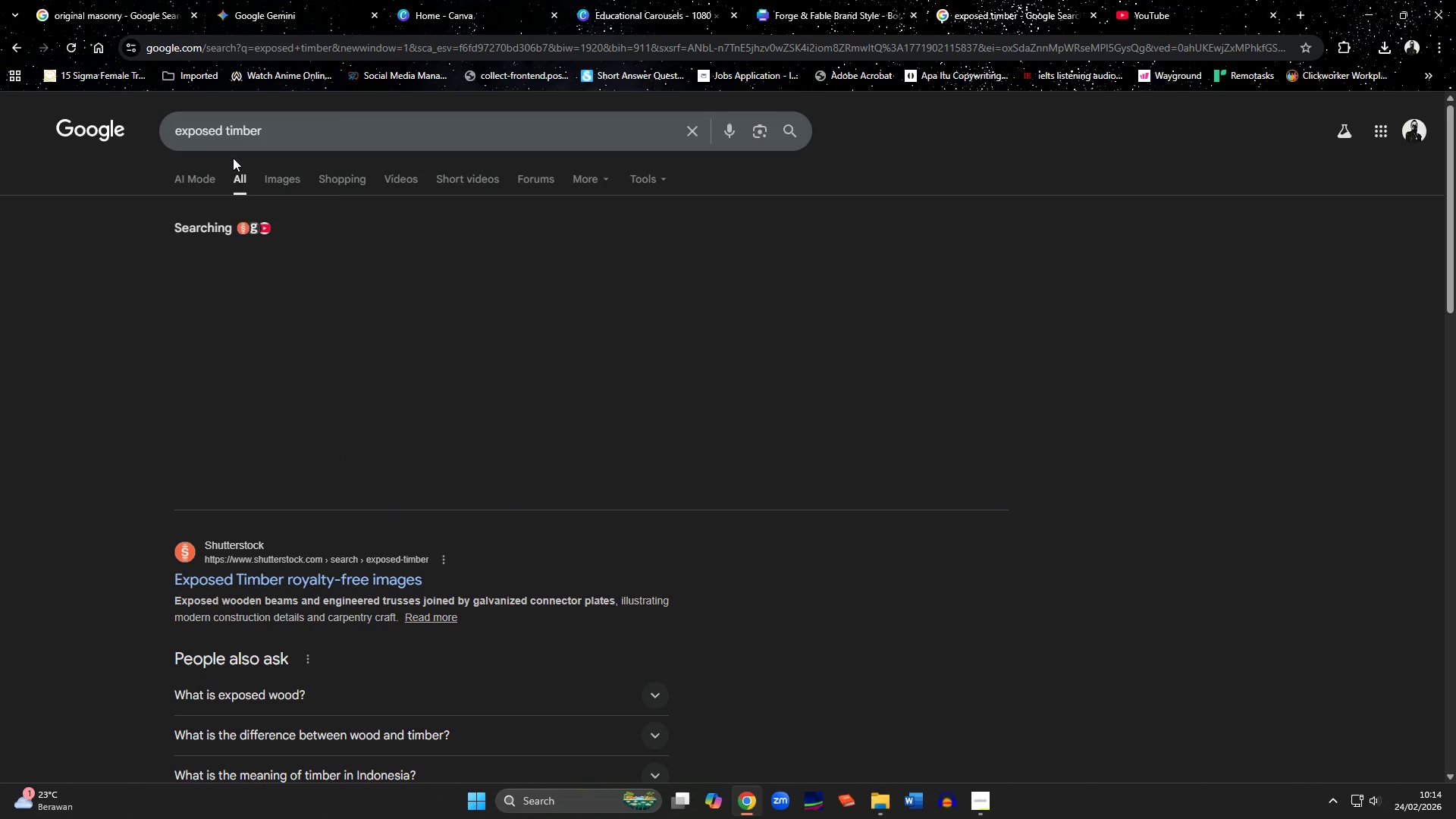 
left_click([278, 180])
 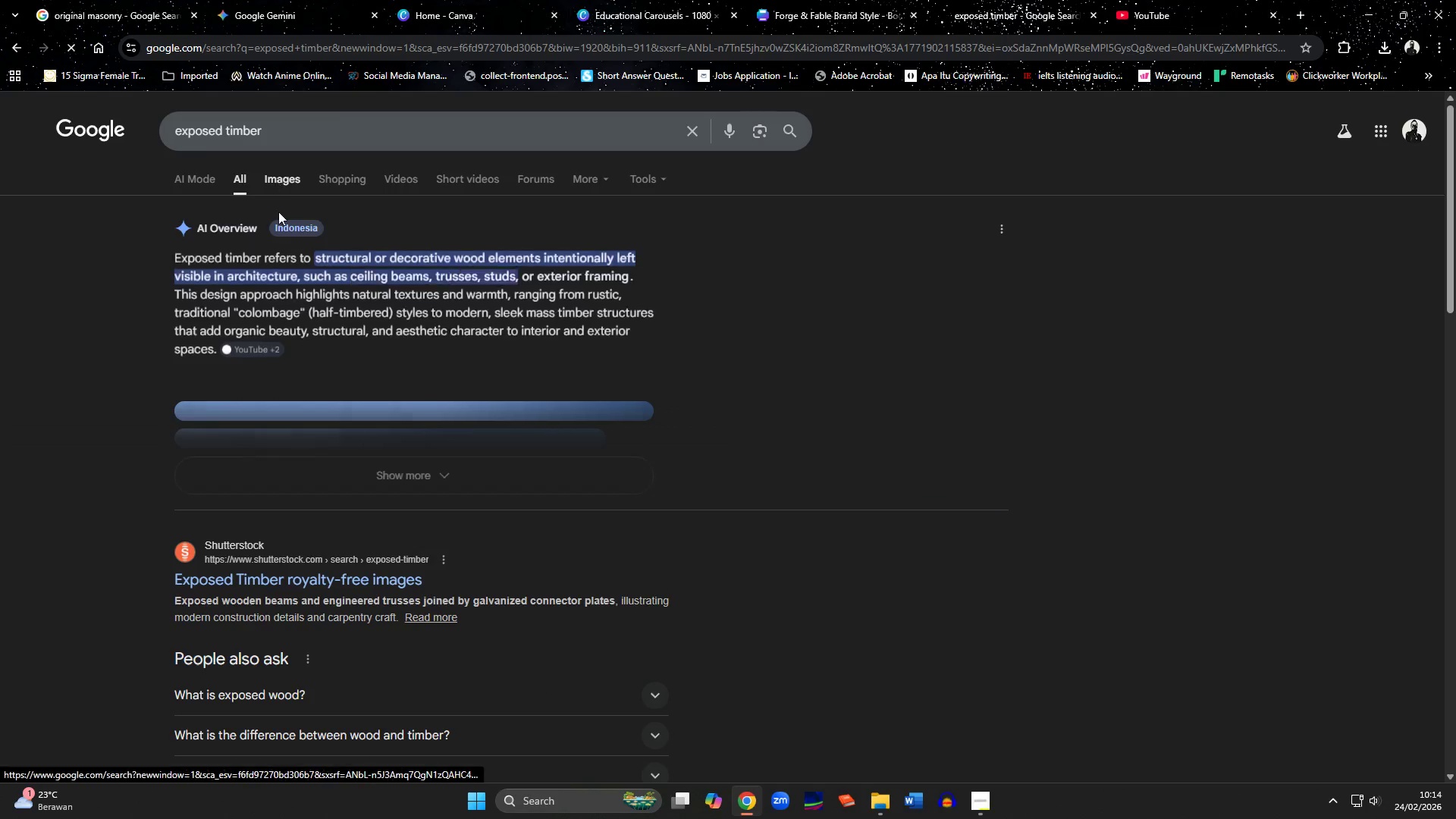 
mouse_move([608, 264])
 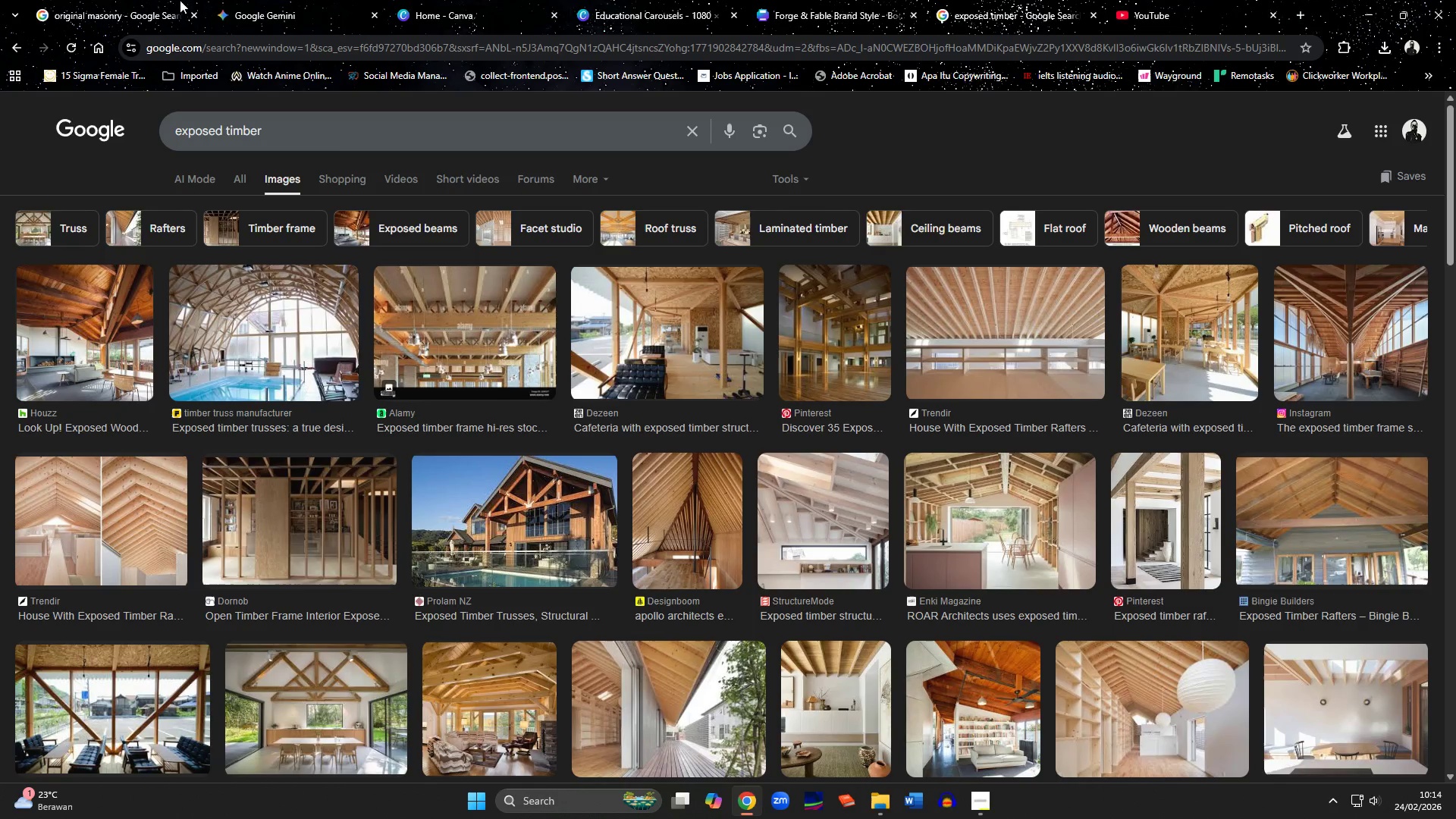 
left_click([648, 11])
 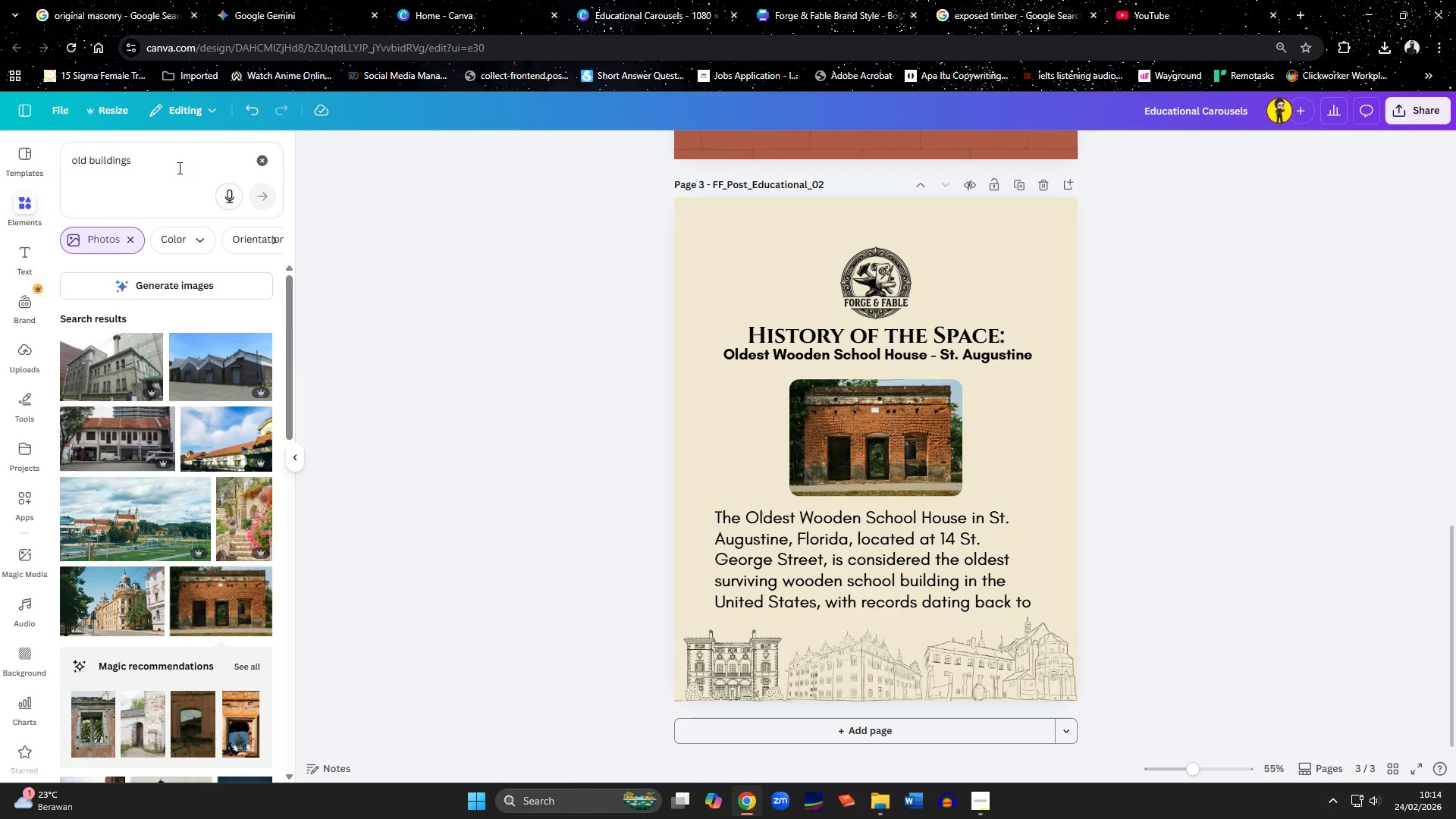 
left_click_drag(start_coordinate=[164, 160], to_coordinate=[0, 143])
 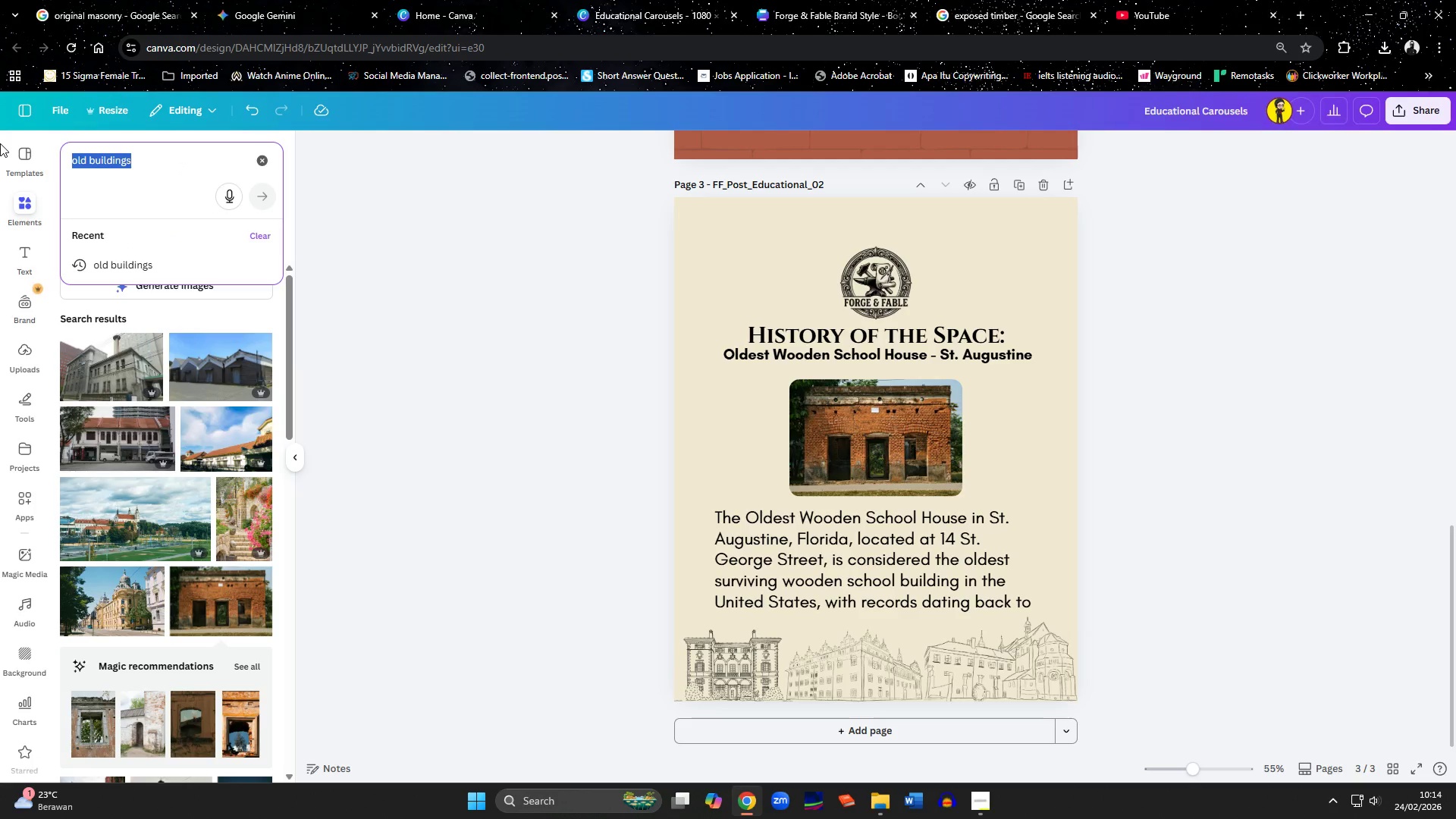 
type(timber)
 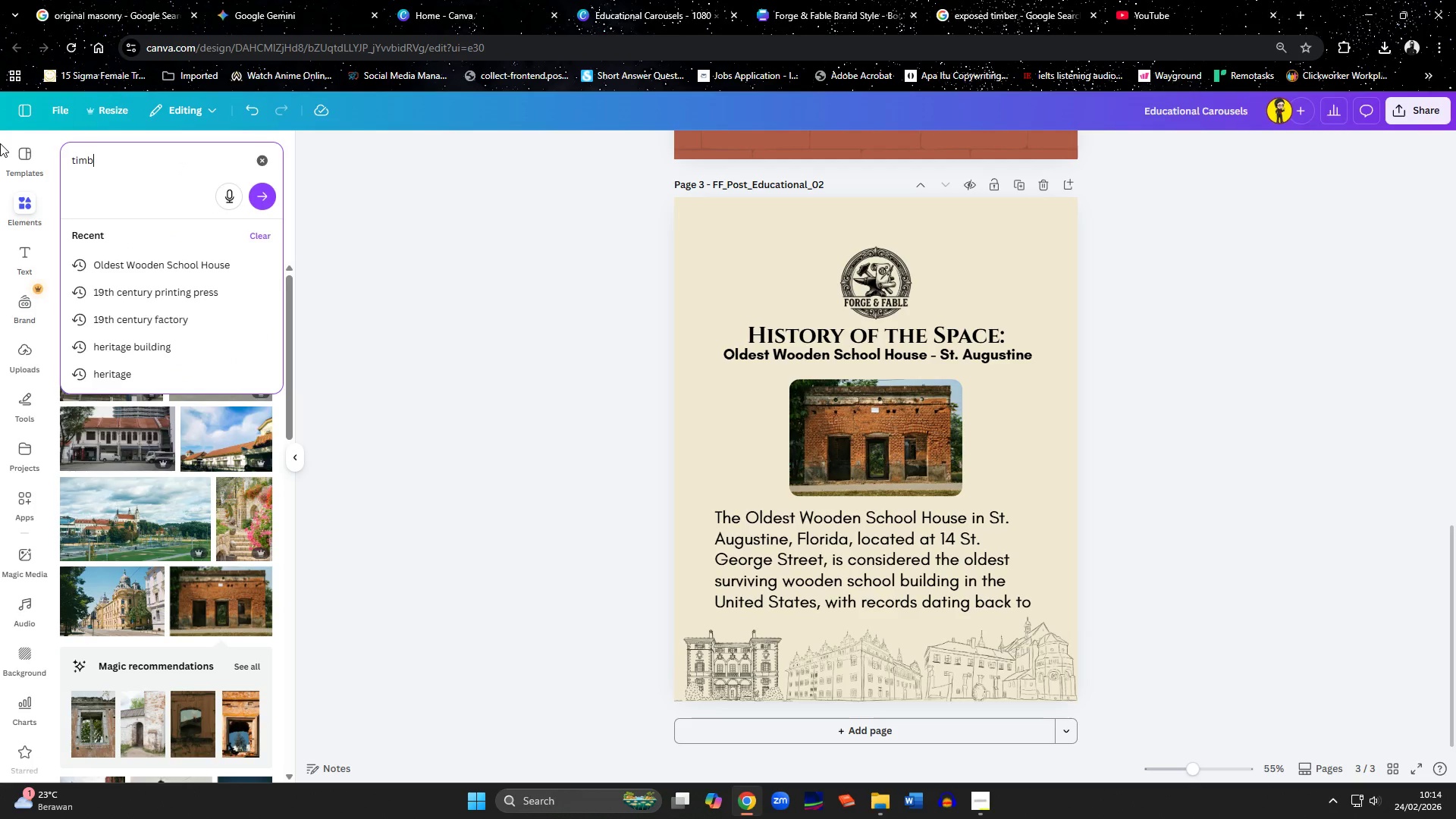 
key(Enter)
 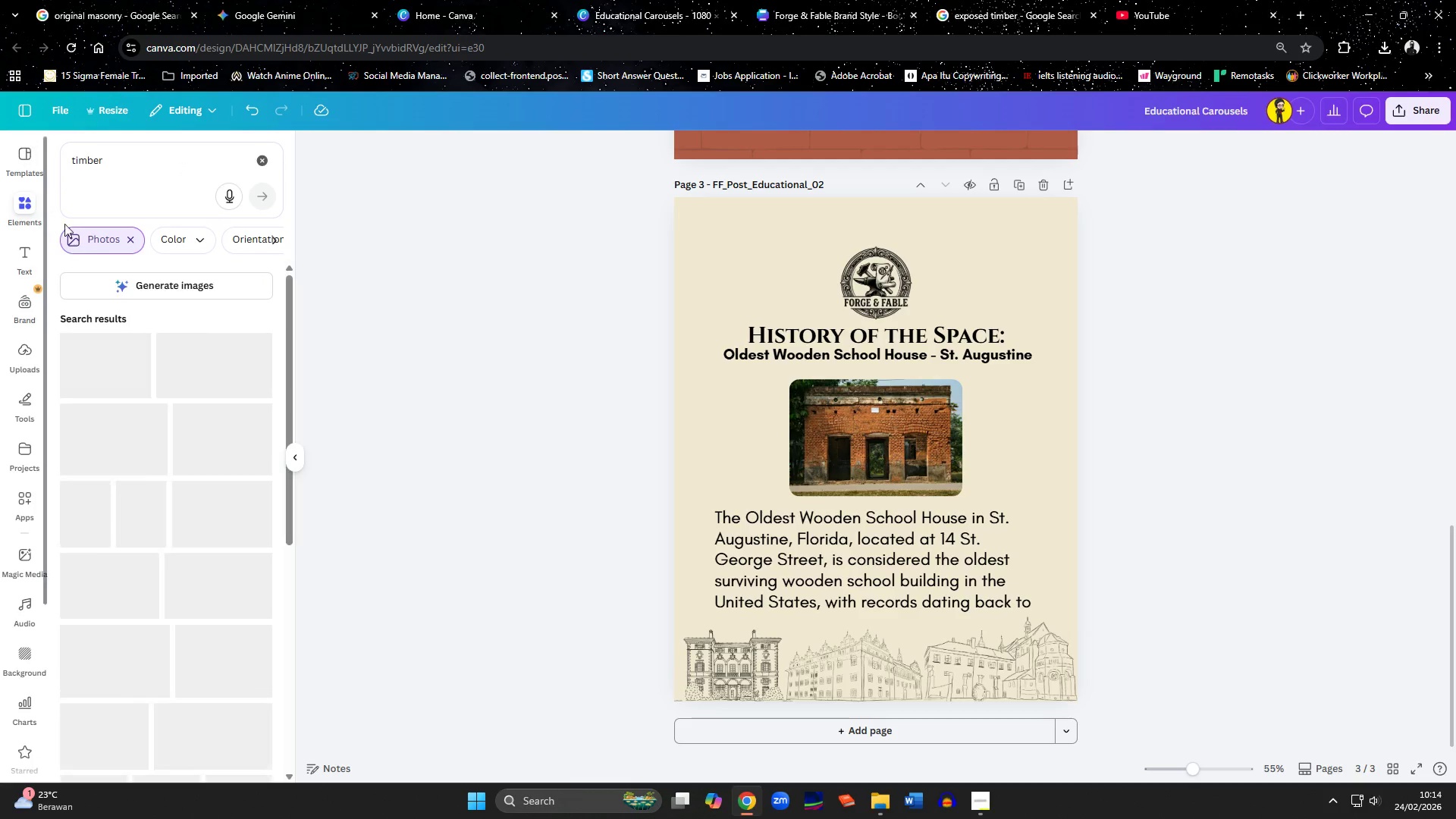 
left_click([132, 242])
 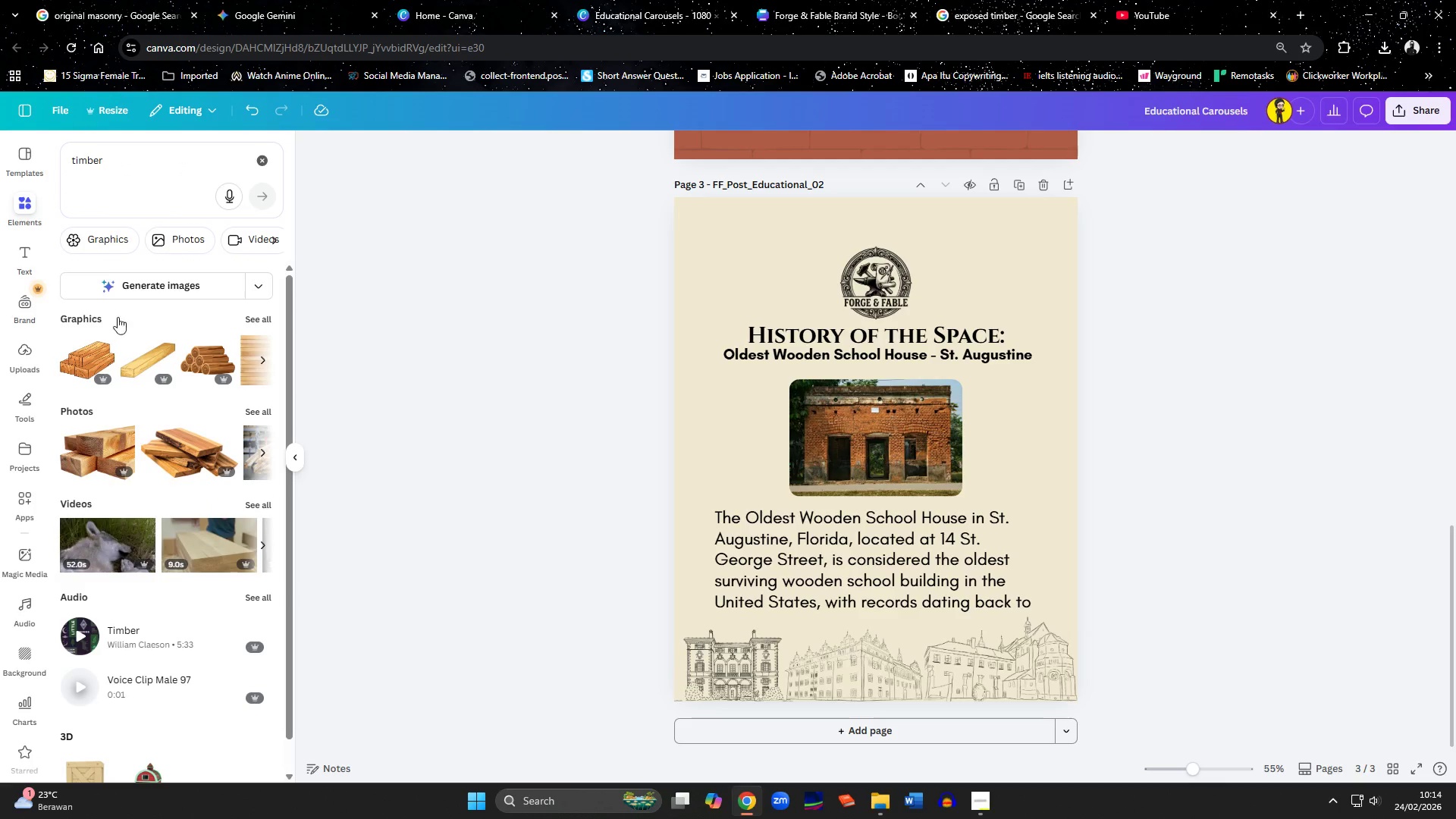 
left_click([74, 158])
 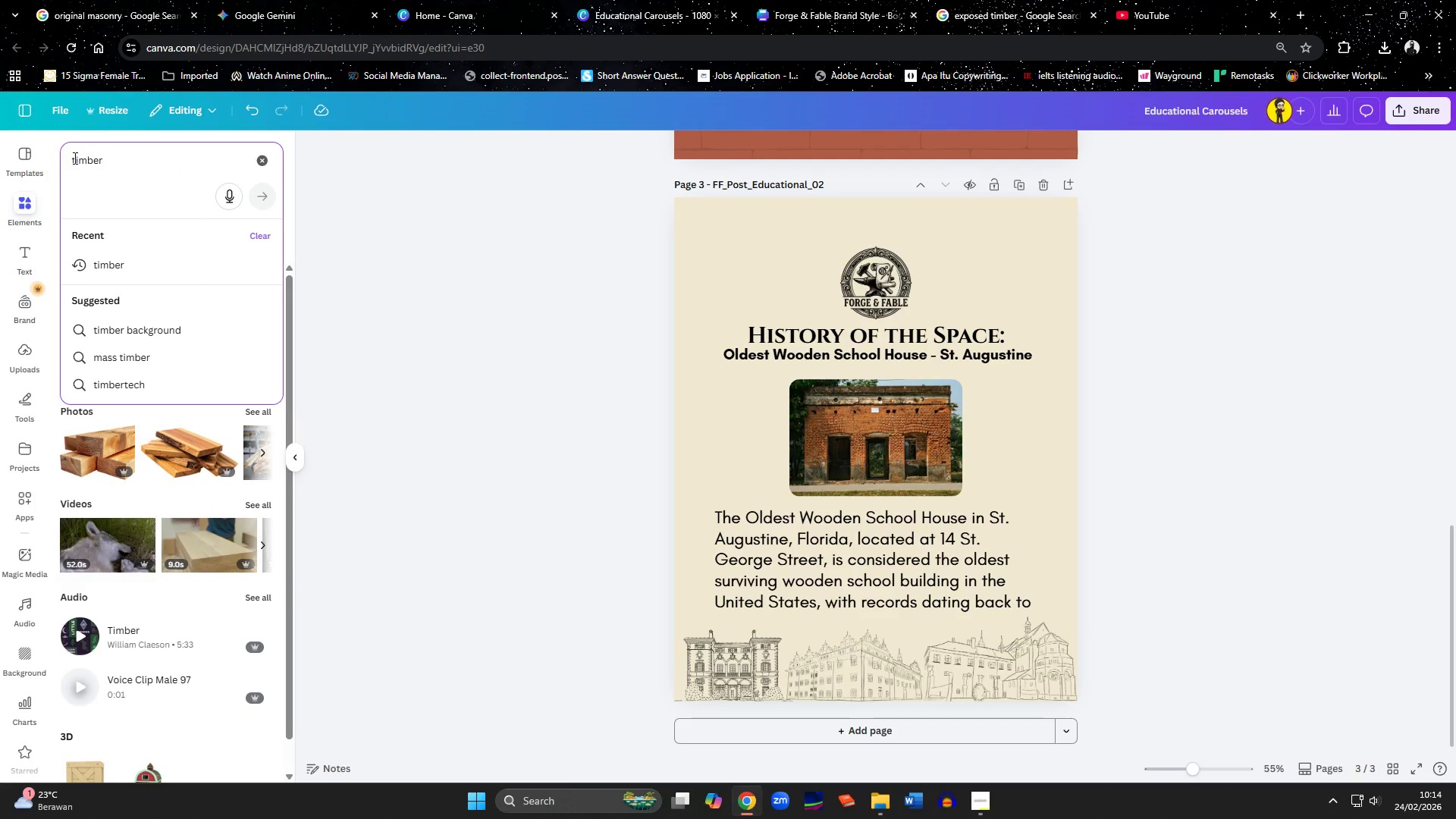 
type(expsed)
key(Backspace)
key(Backspace)
key(Backspace)
type(osed )
 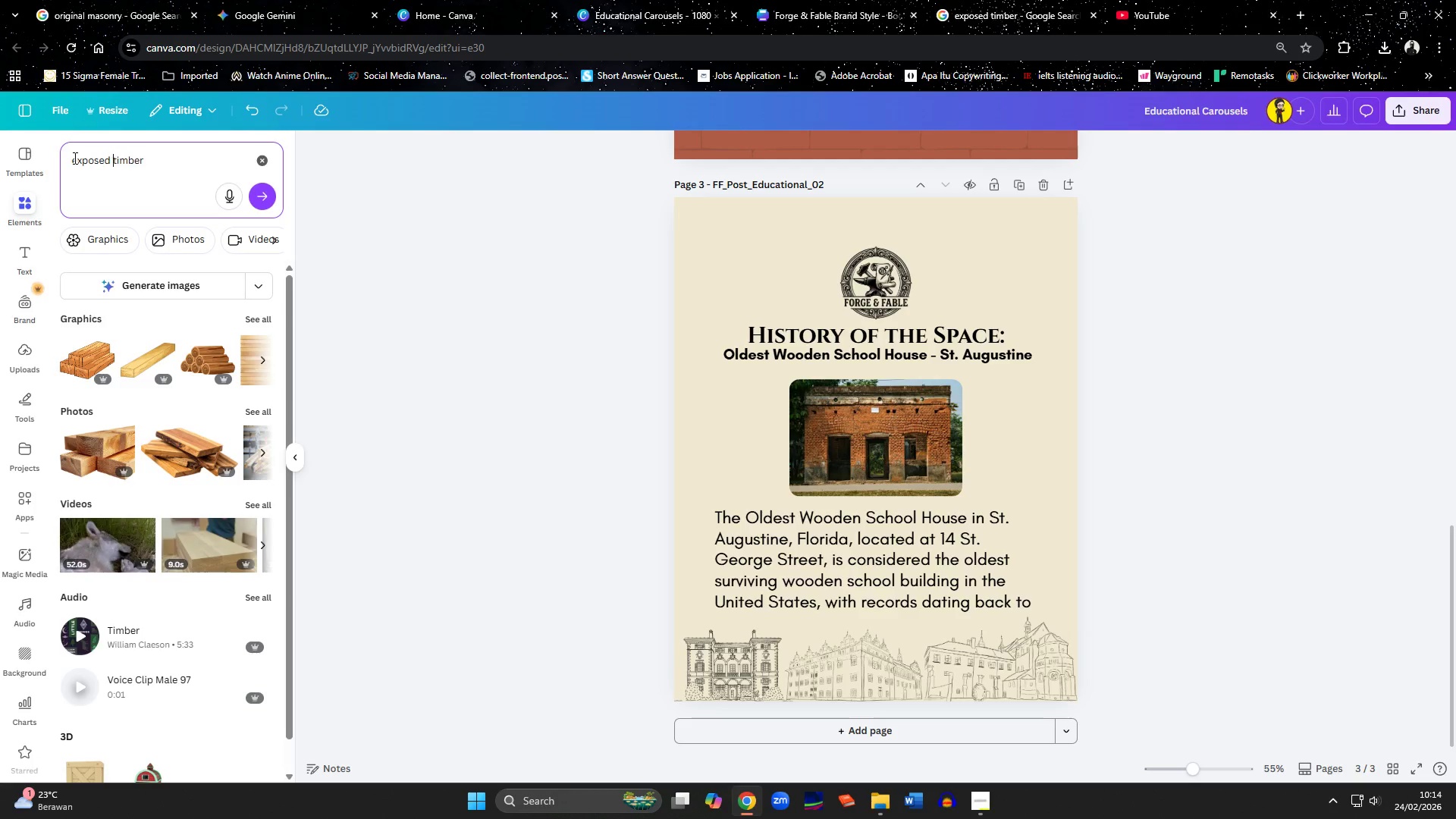 
key(Enter)
 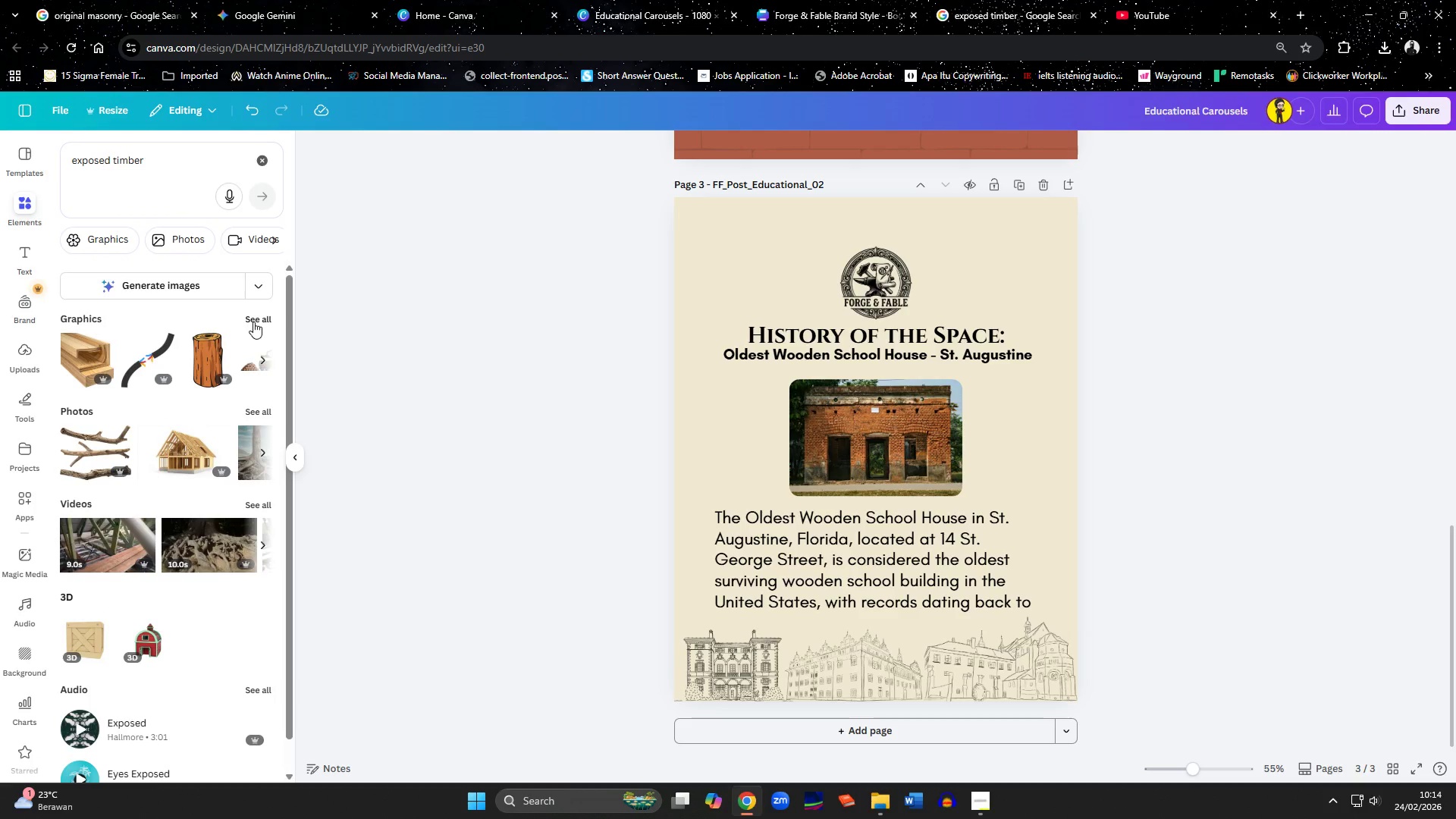 
left_click([253, 322])
 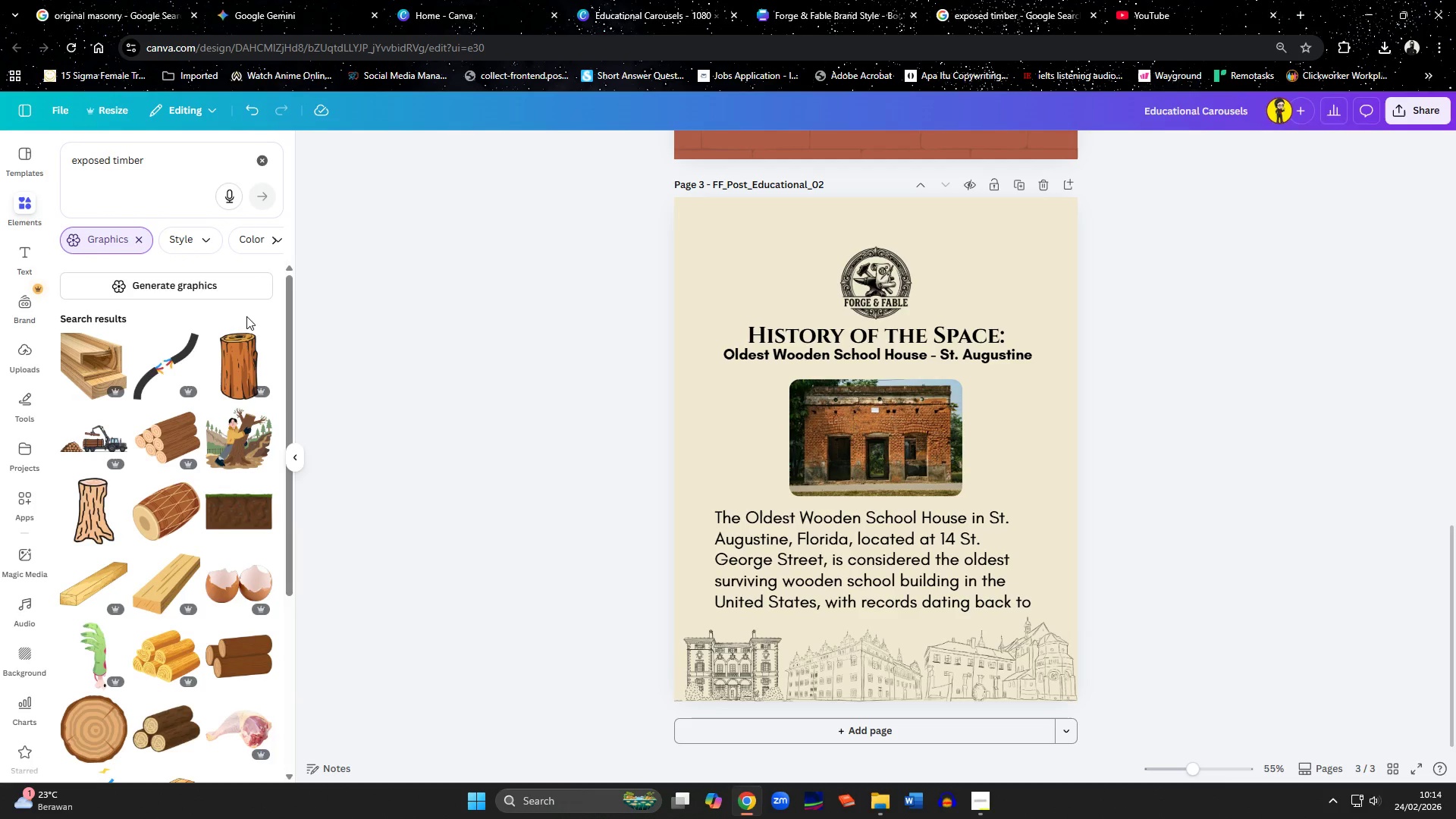 
scroll: coordinate [191, 372], scroll_direction: down, amount: 9.0
 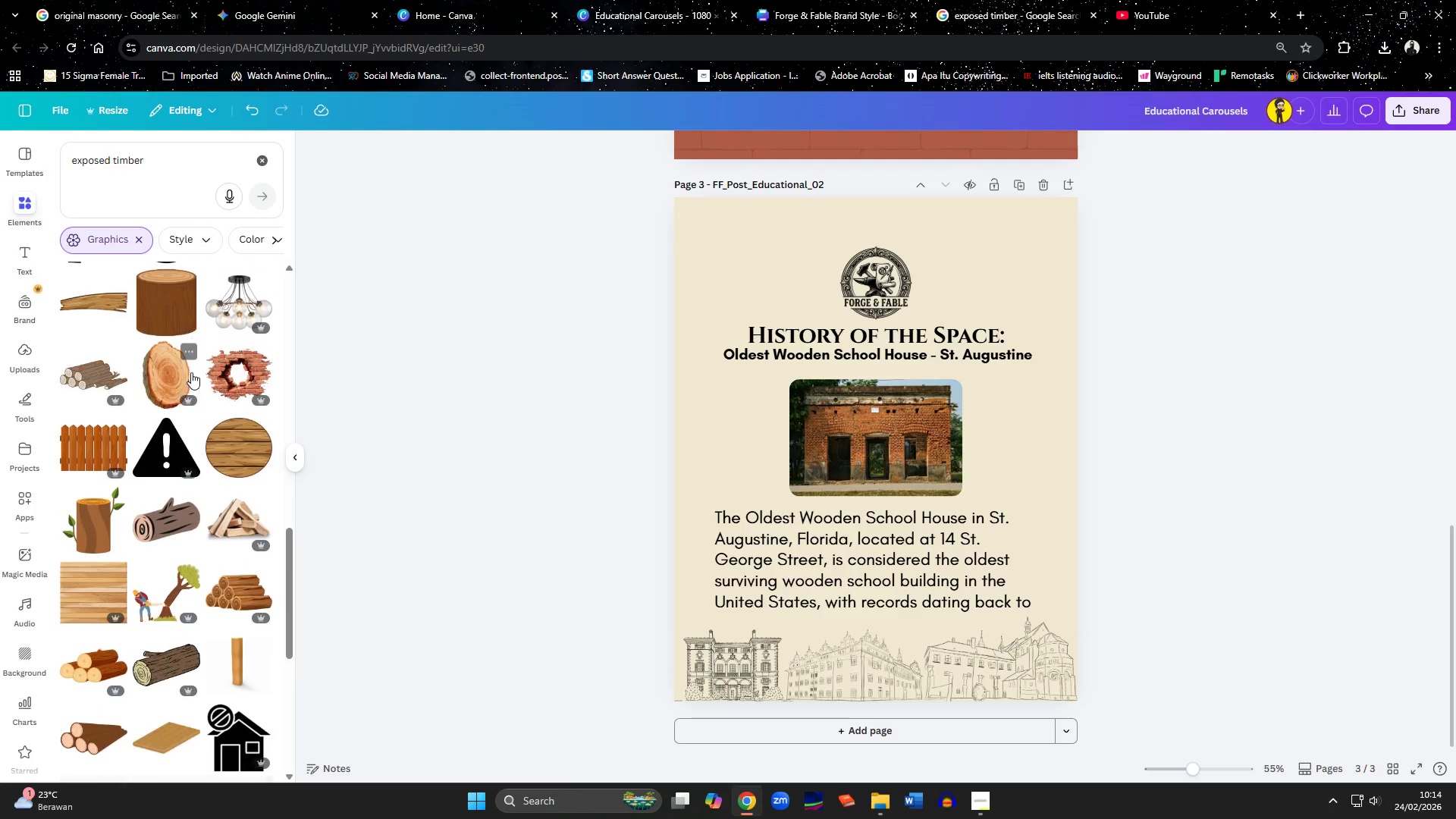 
scroll: coordinate [191, 372], scroll_direction: up, amount: 9.0
 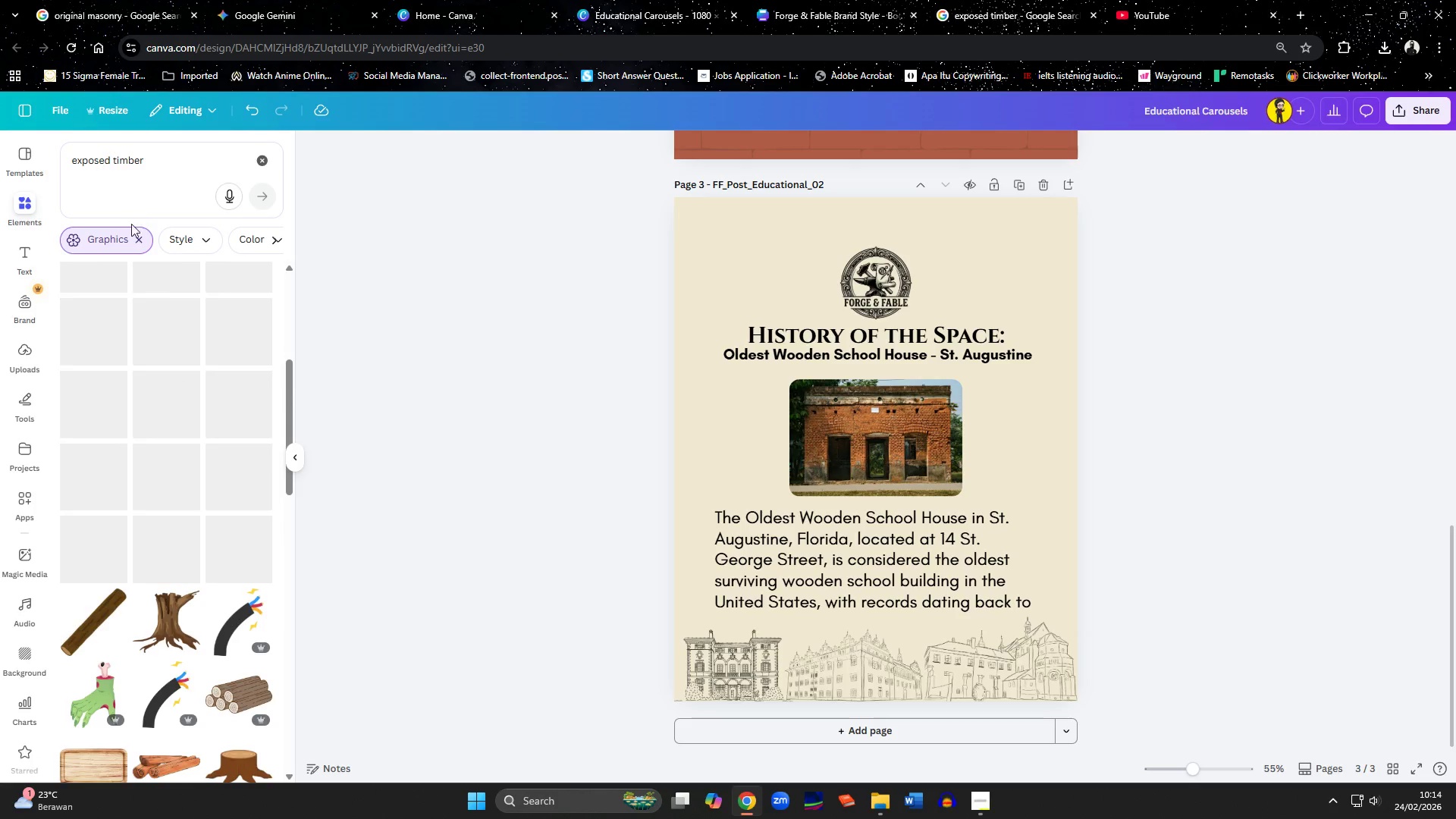 
left_click([141, 241])
 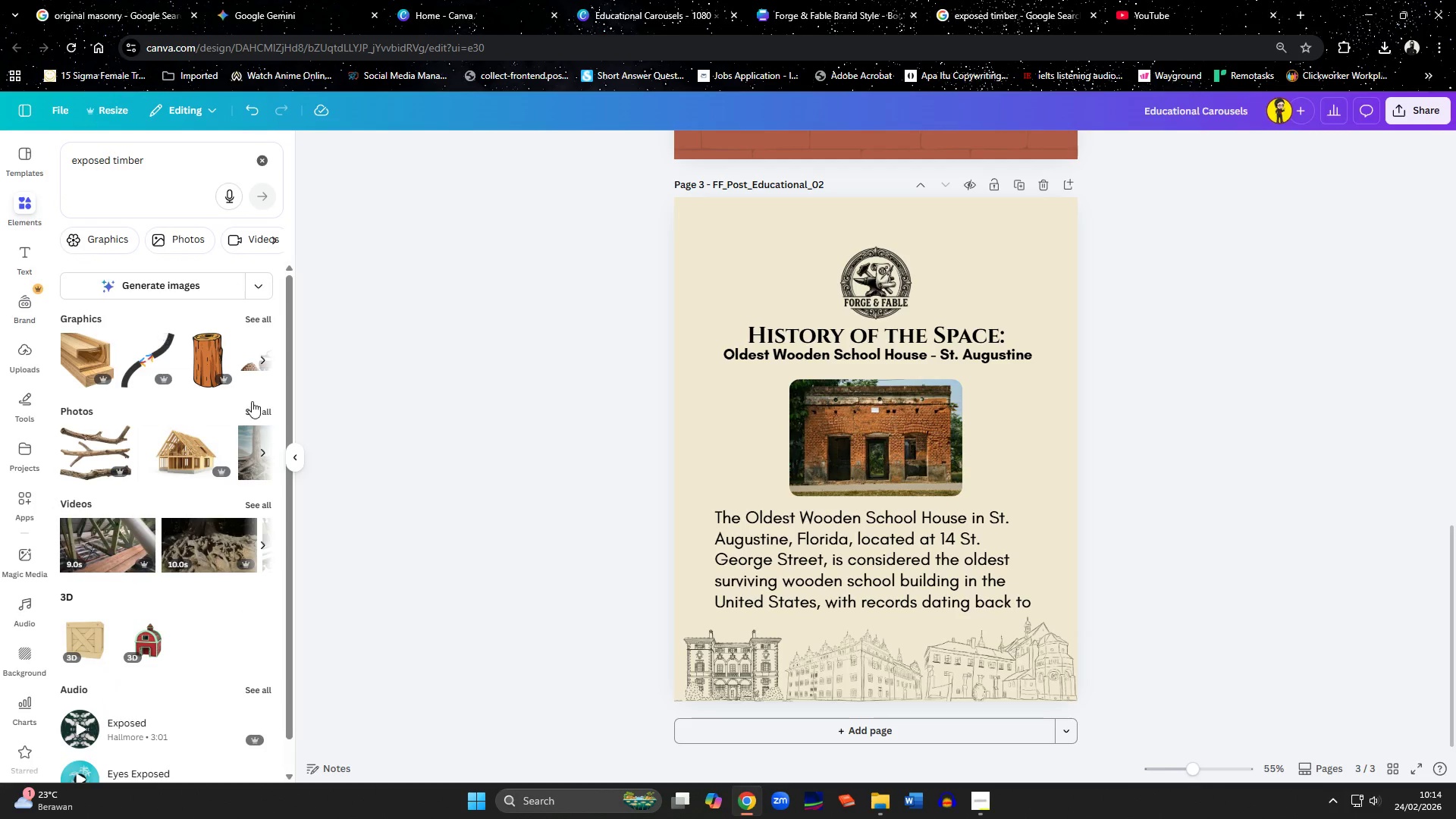 
left_click([256, 403])
 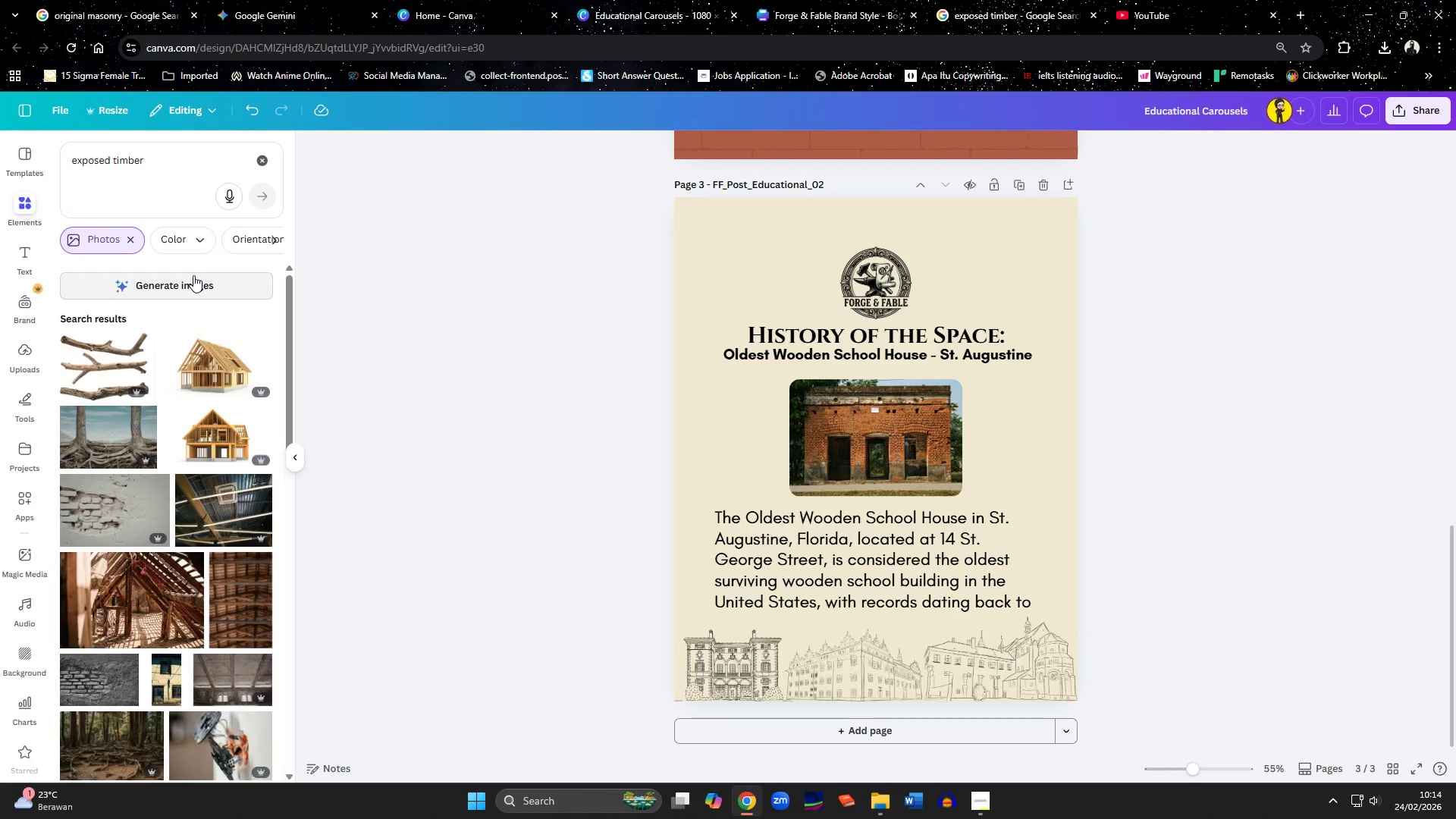 
scroll: coordinate [166, 366], scroll_direction: down, amount: 11.0
 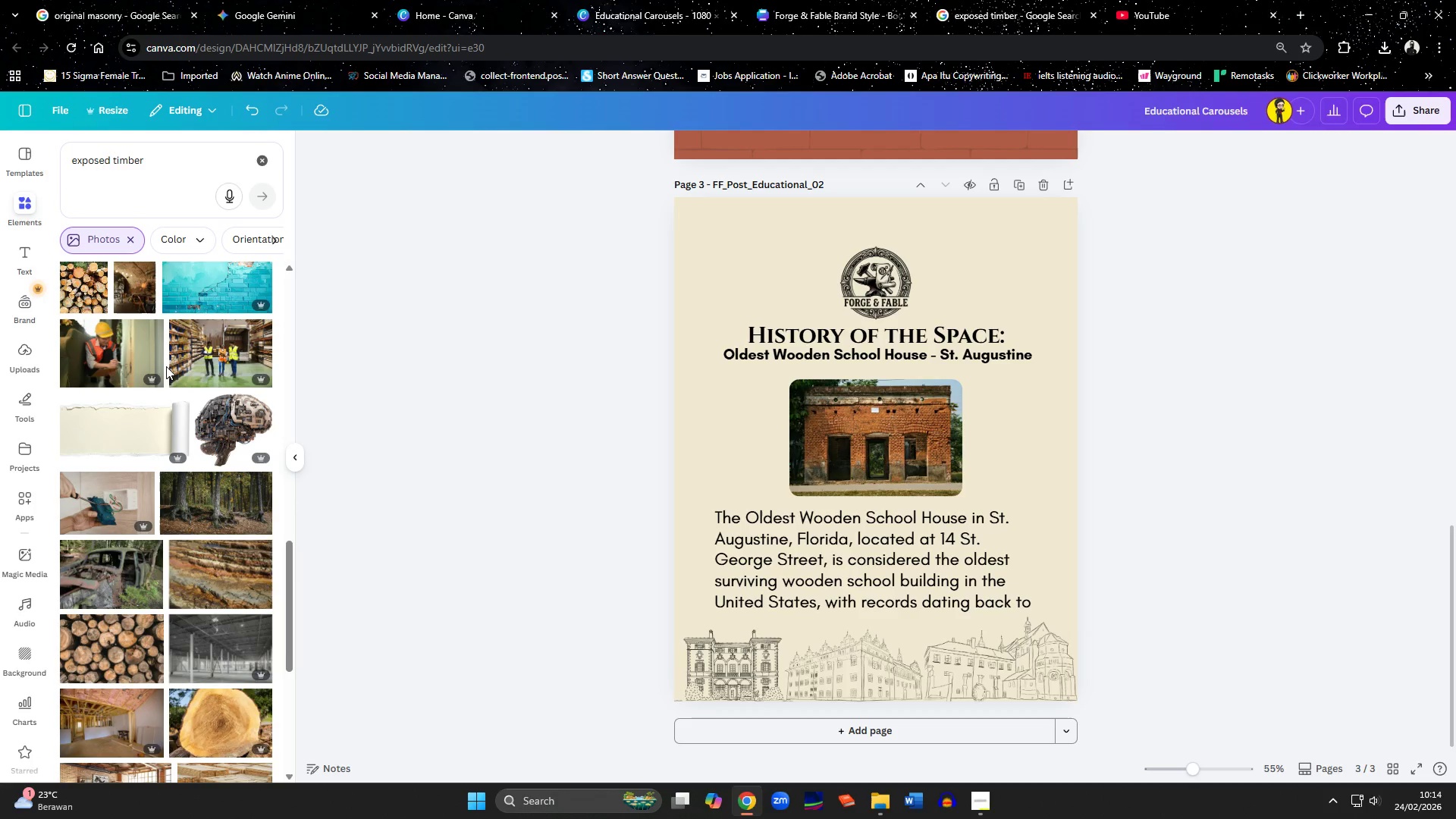 
wait(6.62)
 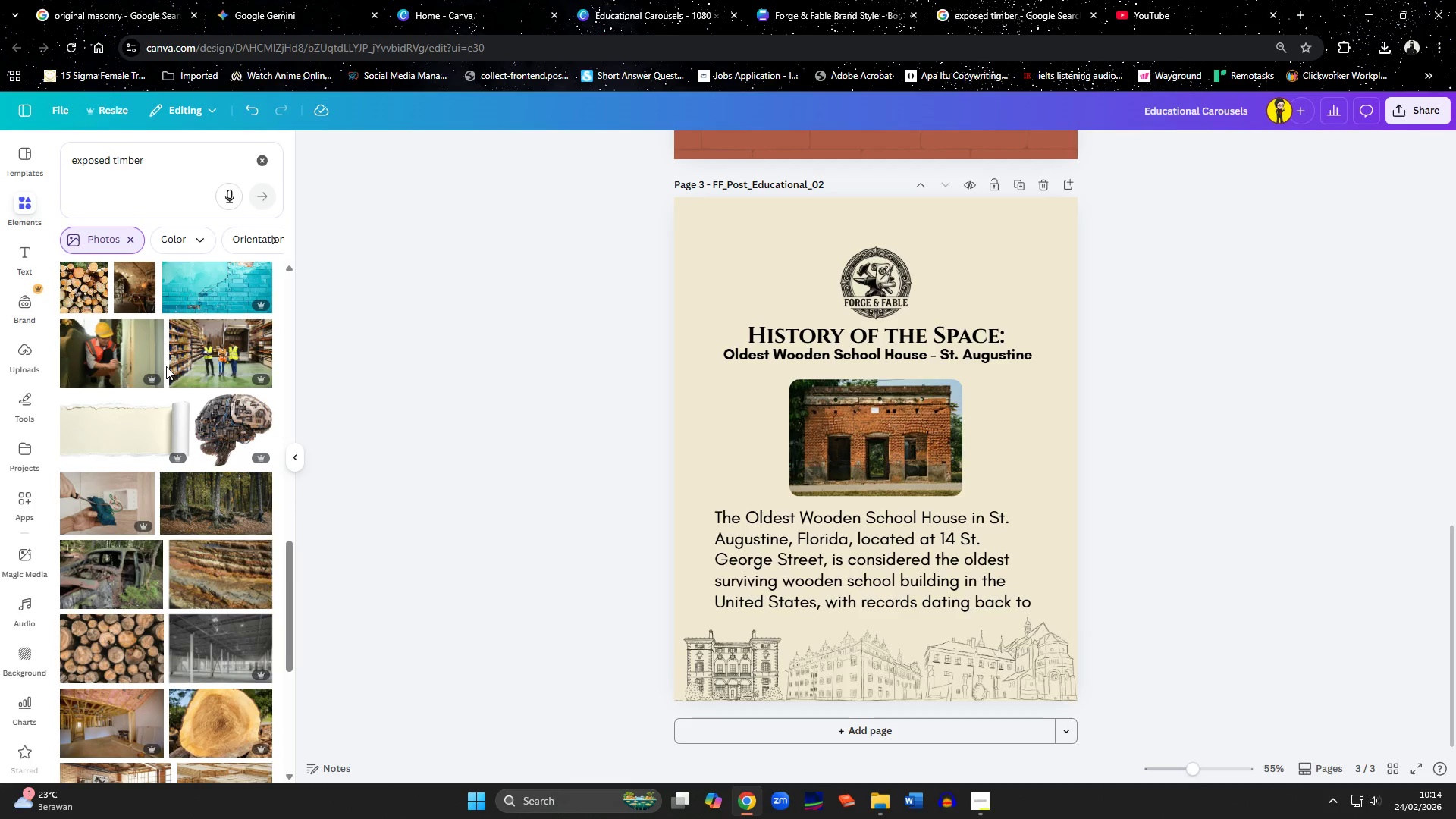 
left_click([973, 803])